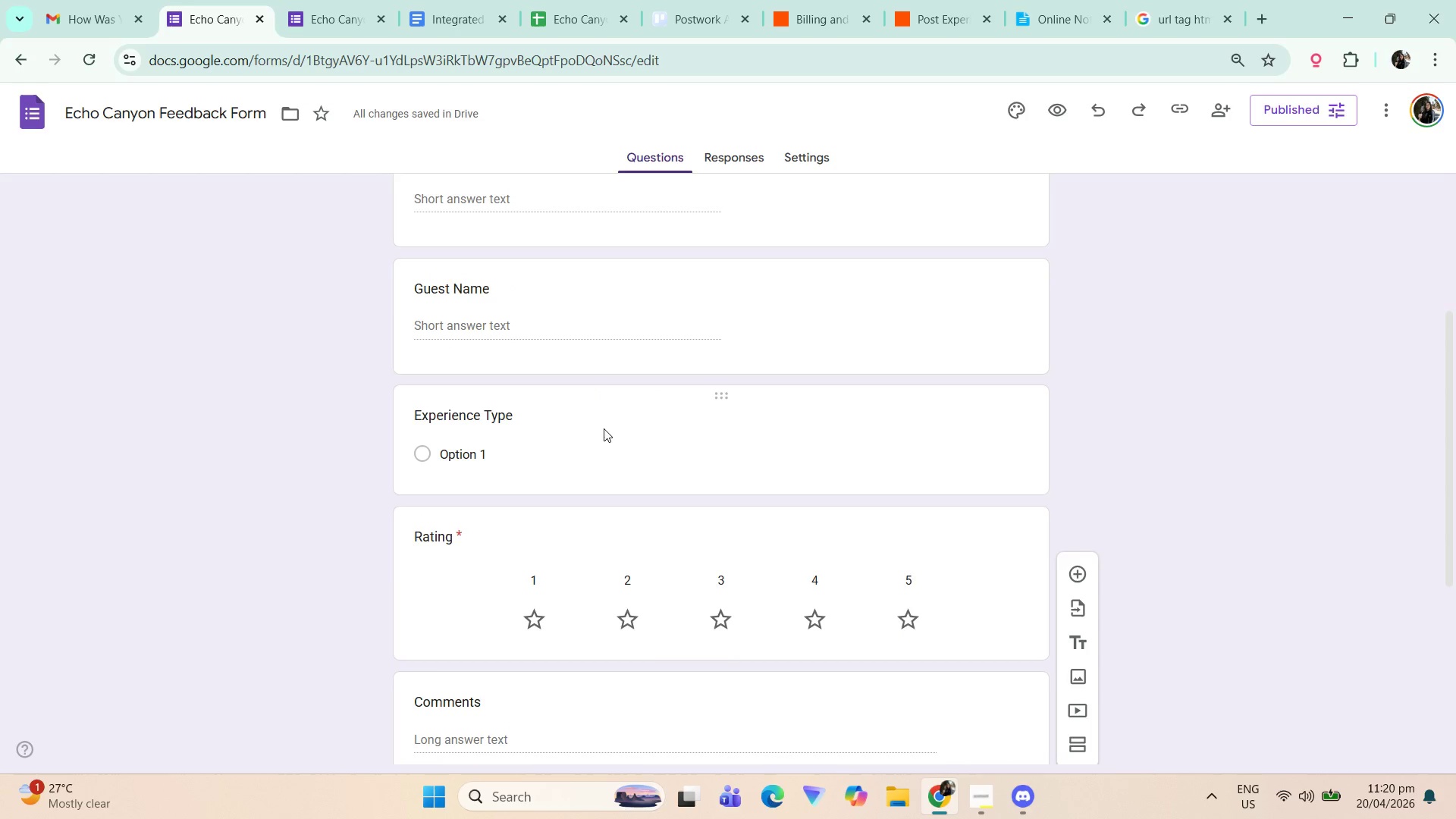 
scroll: coordinate [519, 508], scroll_direction: up, amount: 18.0
 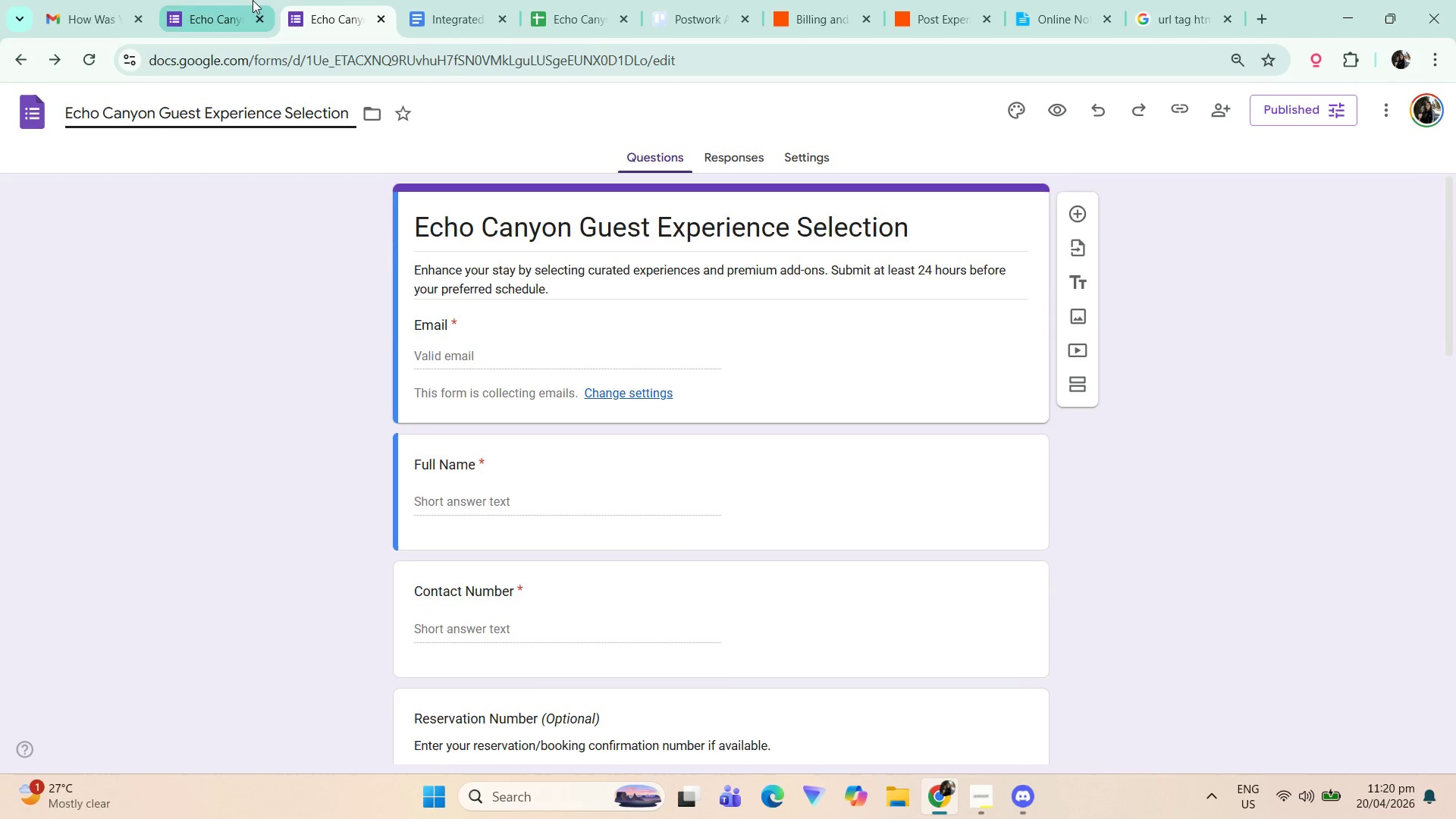 
left_click([774, 407])
 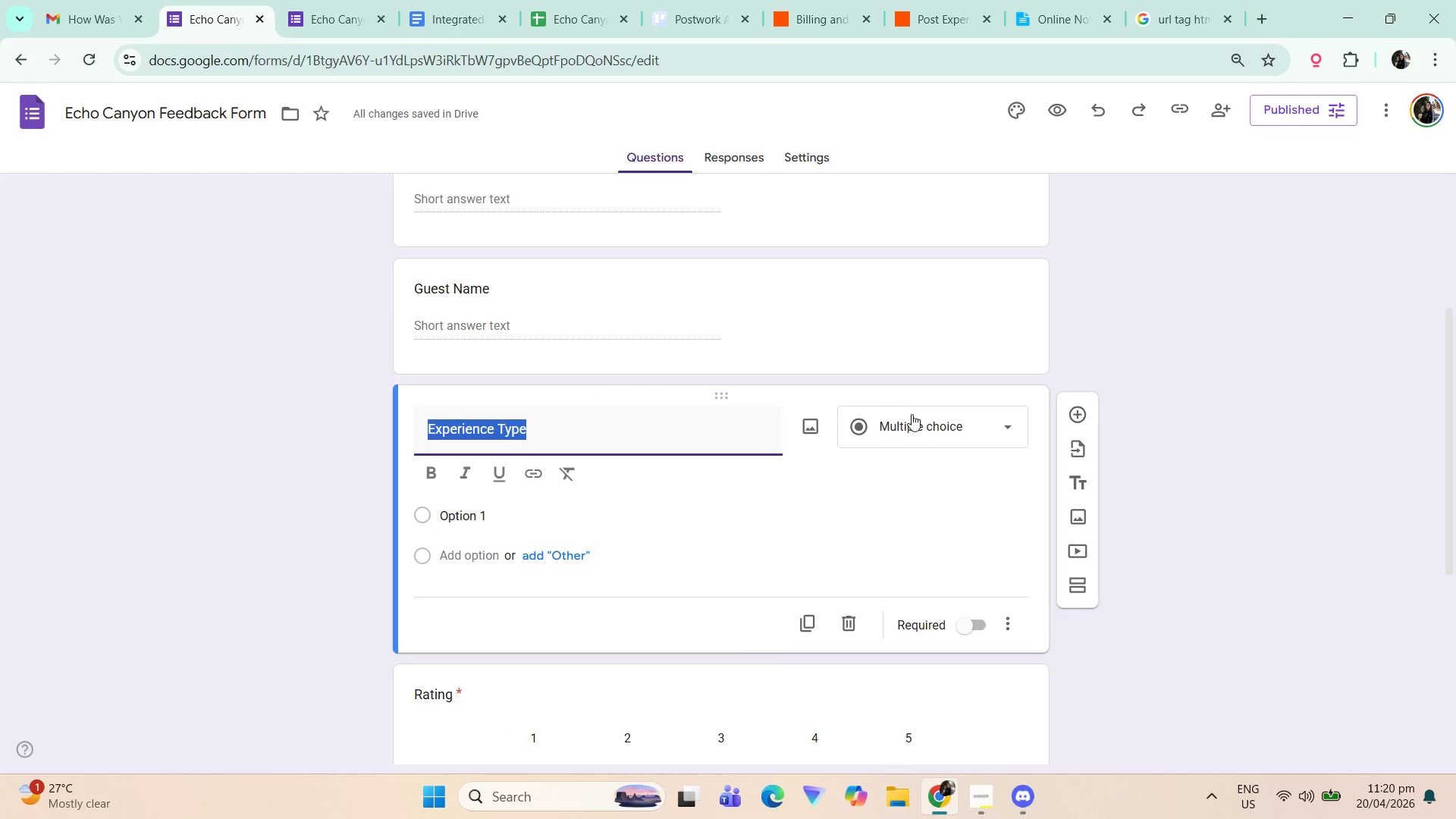 
left_click([914, 431])
 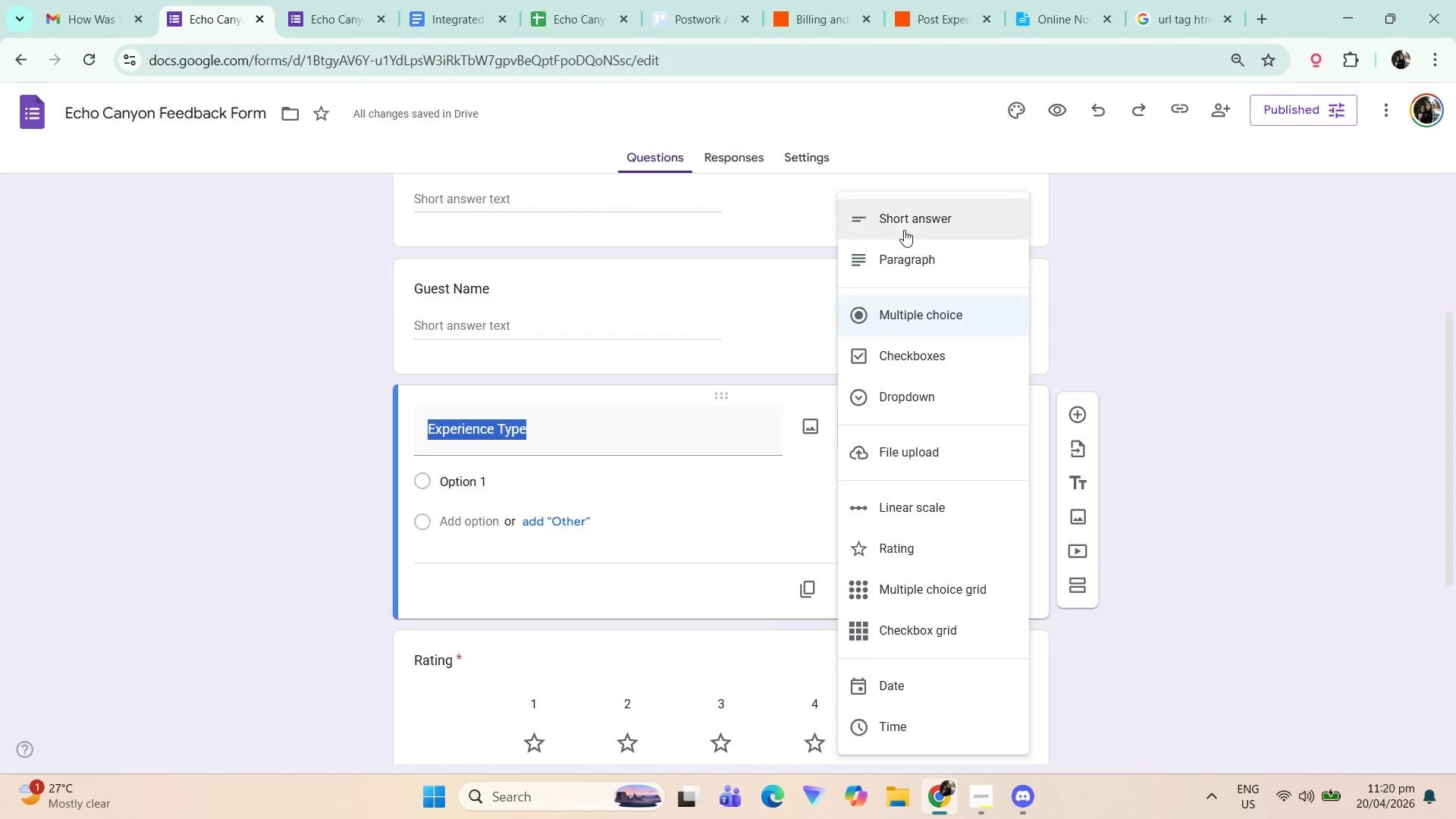 
left_click([909, 215])
 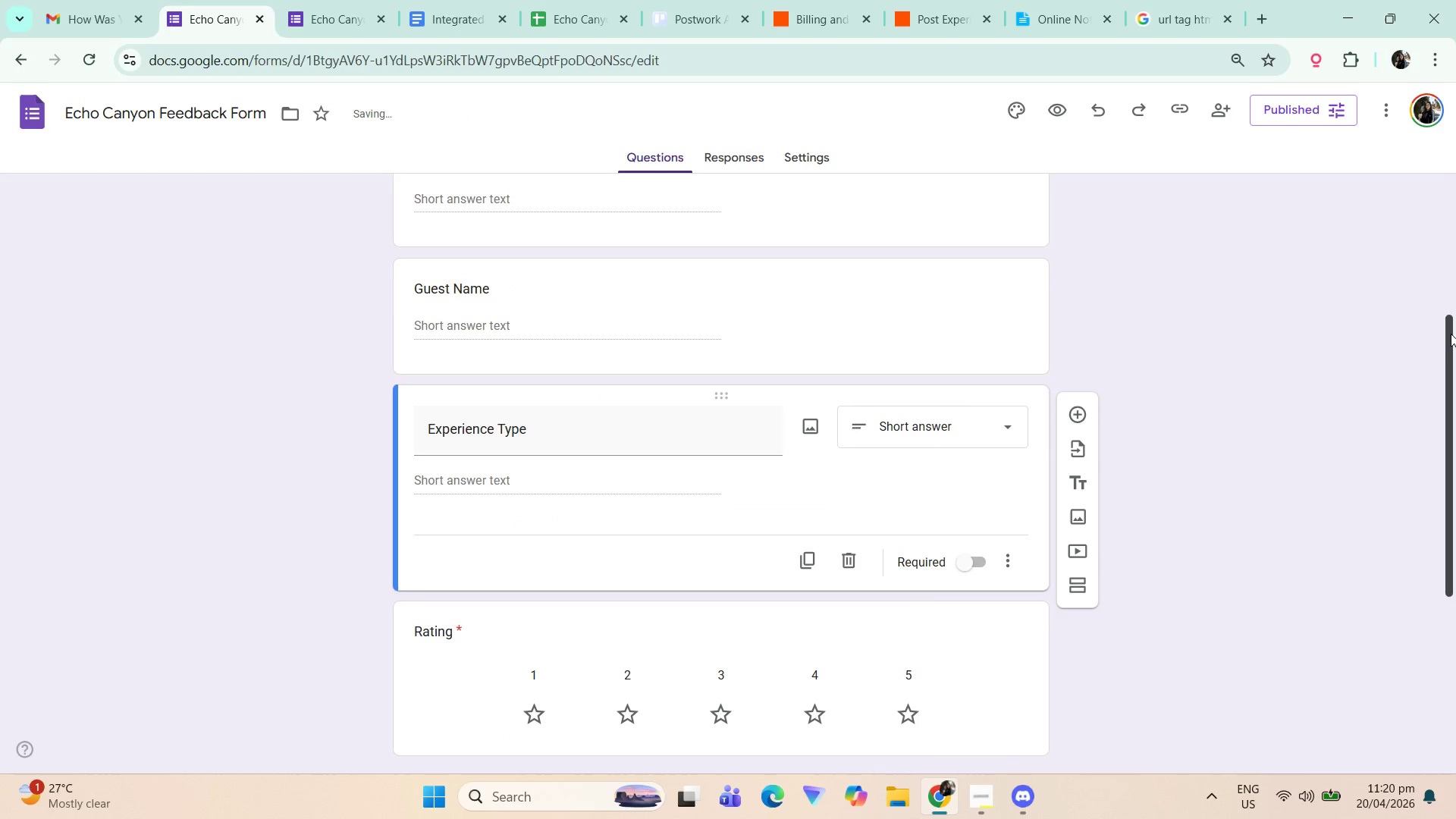 
scroll: coordinate [1145, 568], scroll_direction: down, amount: 5.0
 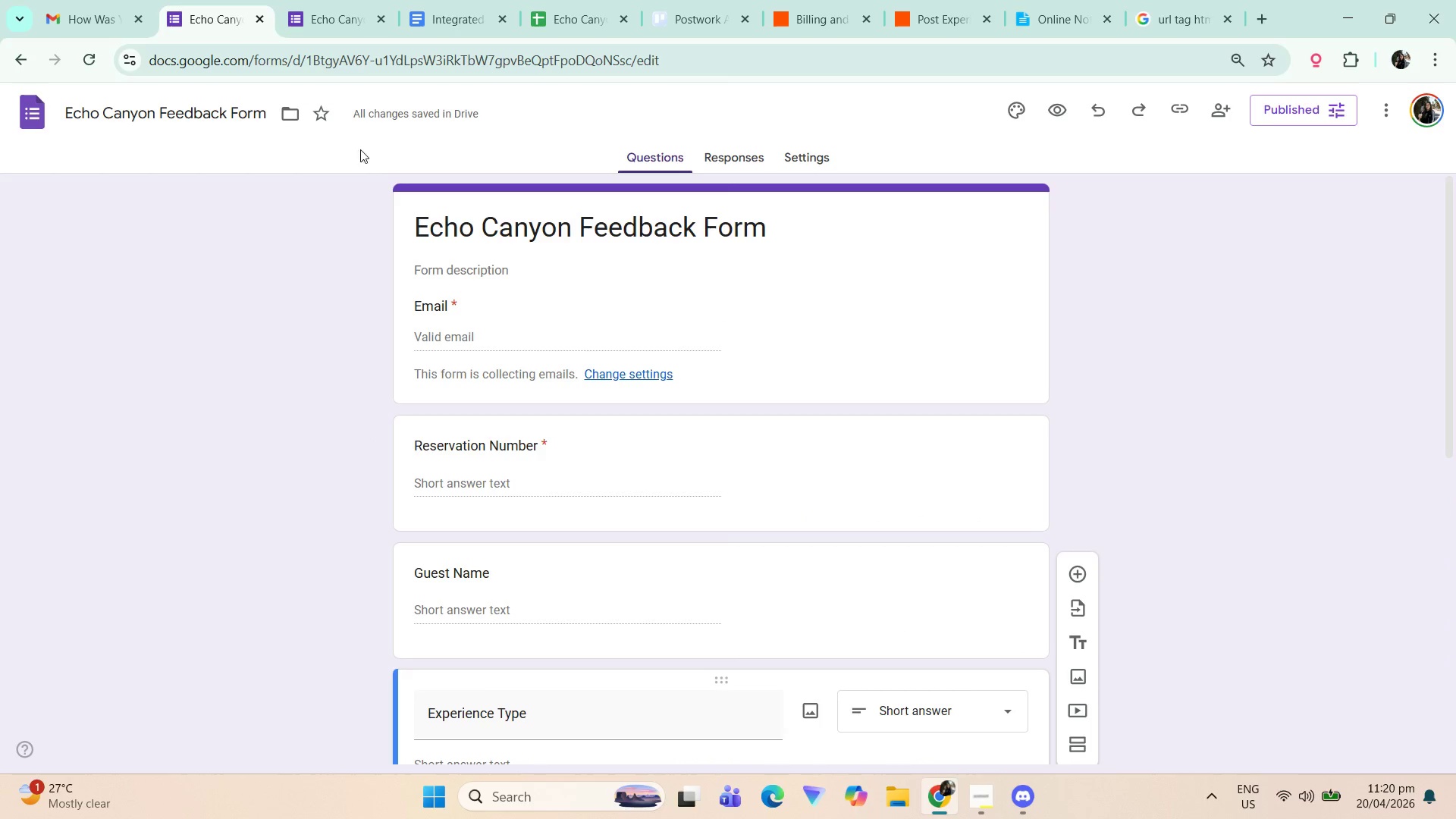 
scroll: coordinate [404, 253], scroll_direction: up, amount: 2.0
 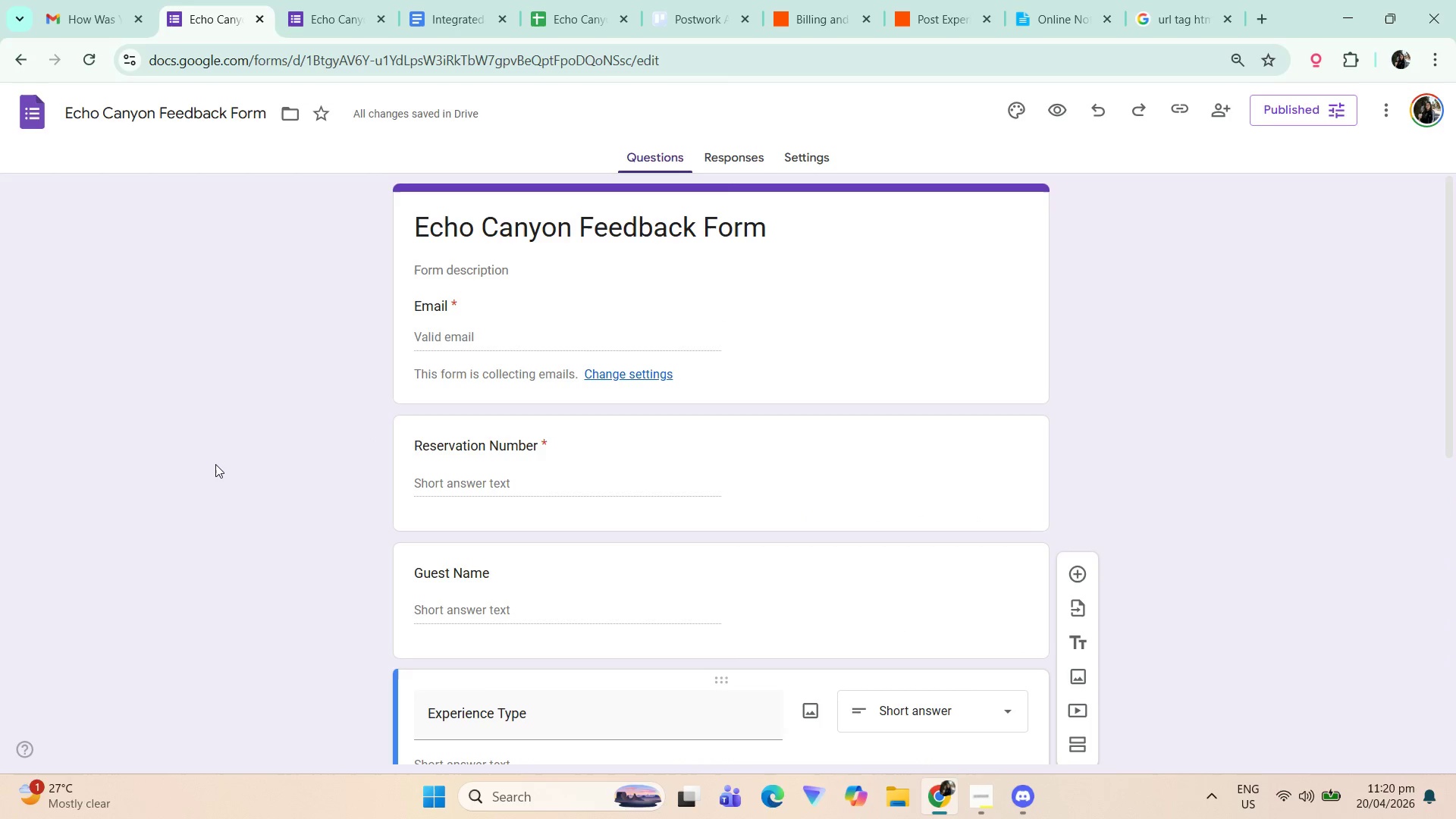 
scroll: coordinate [210, 469], scroll_direction: down, amount: 8.0
 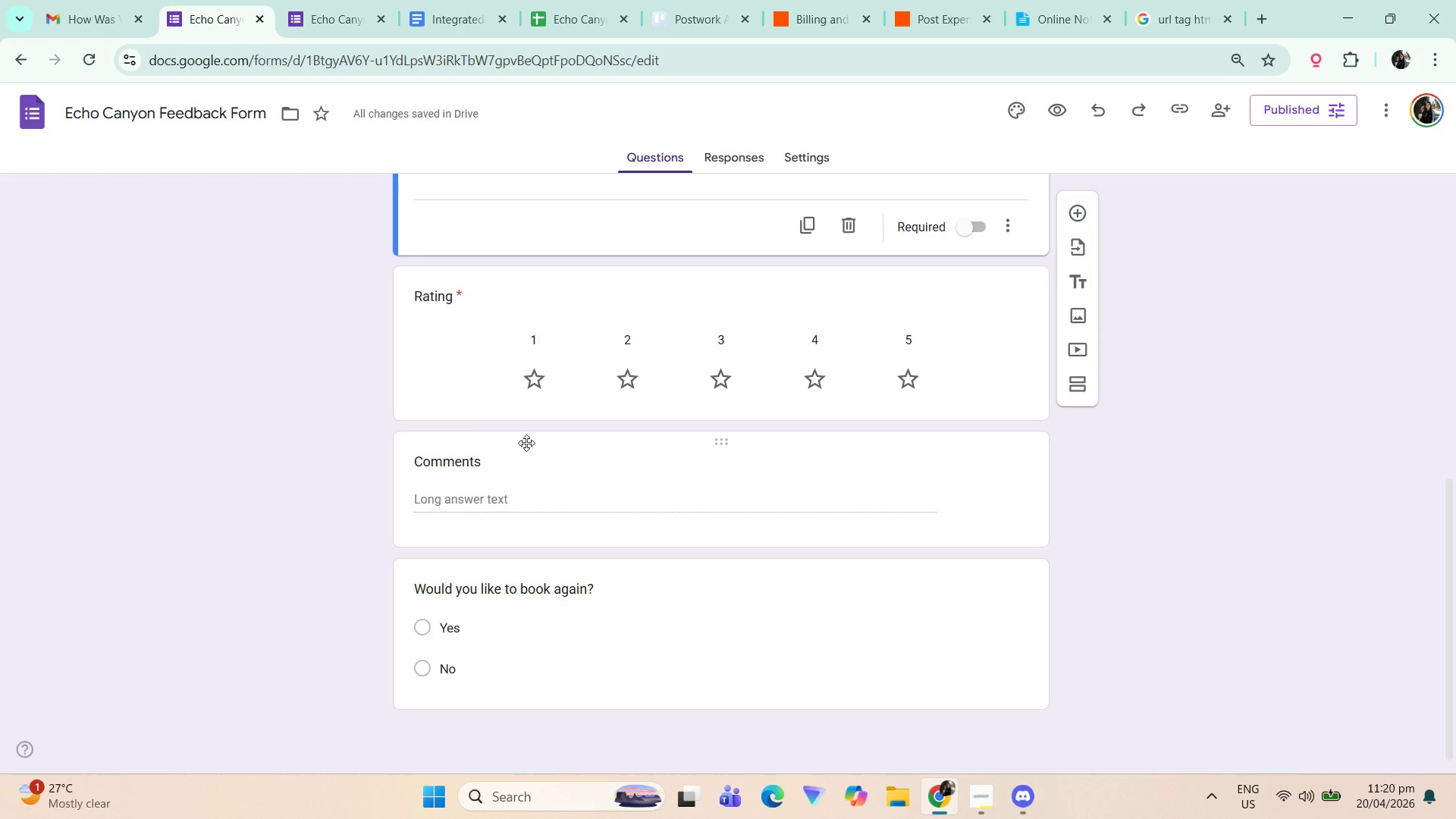 
left_click([1227, 400])
 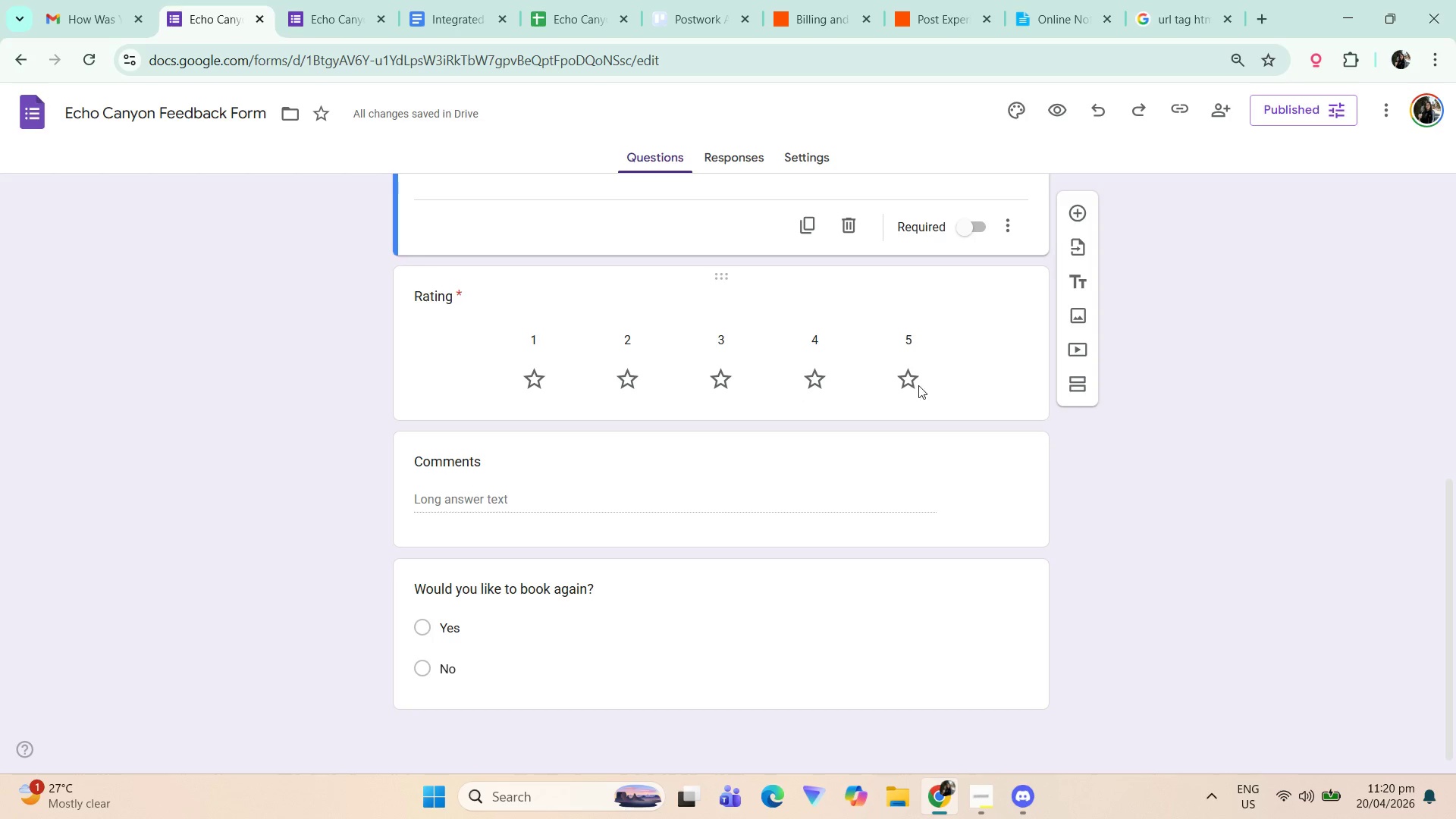 
left_click([1151, 536])
 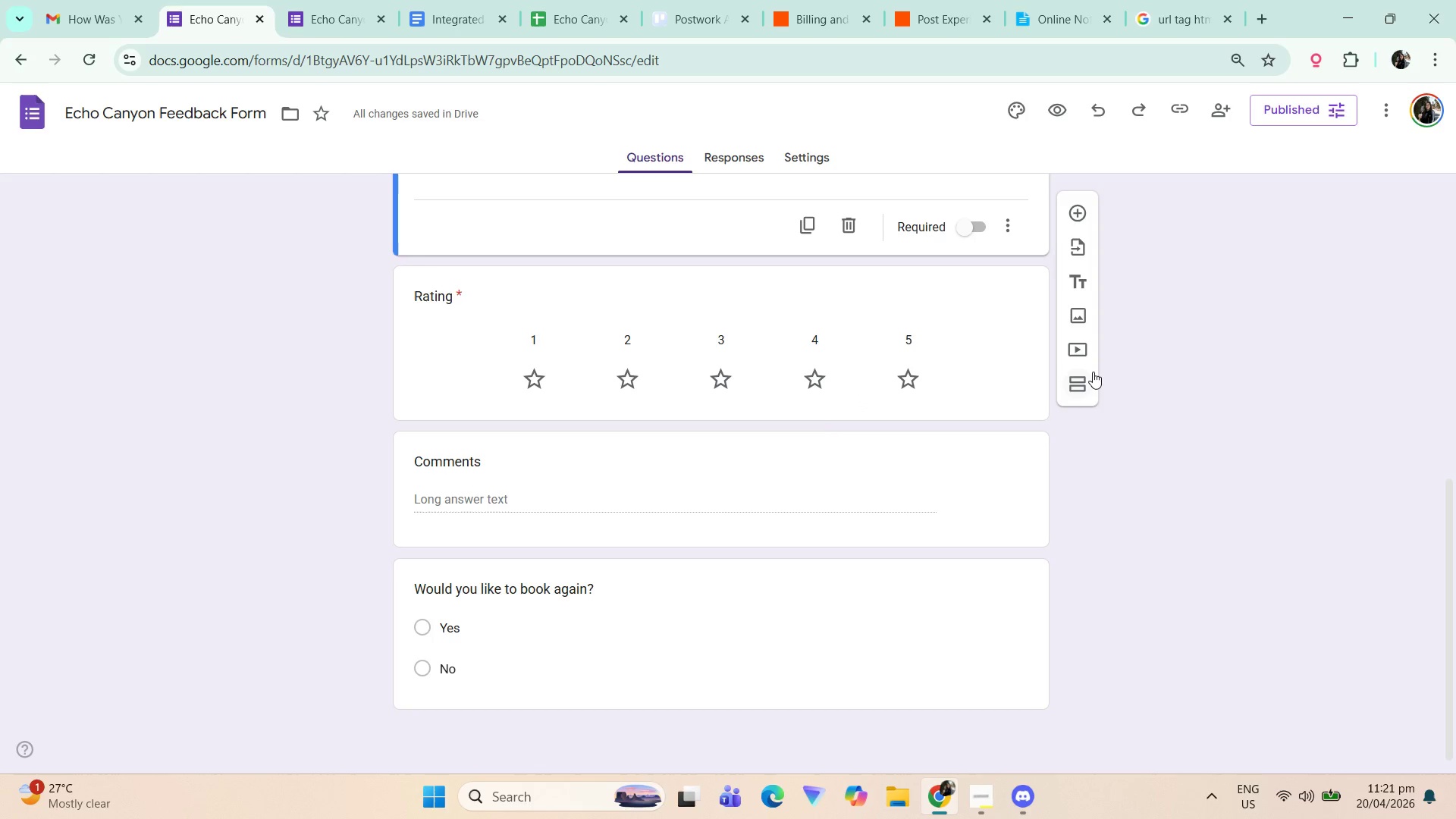 
wait(11.78)
 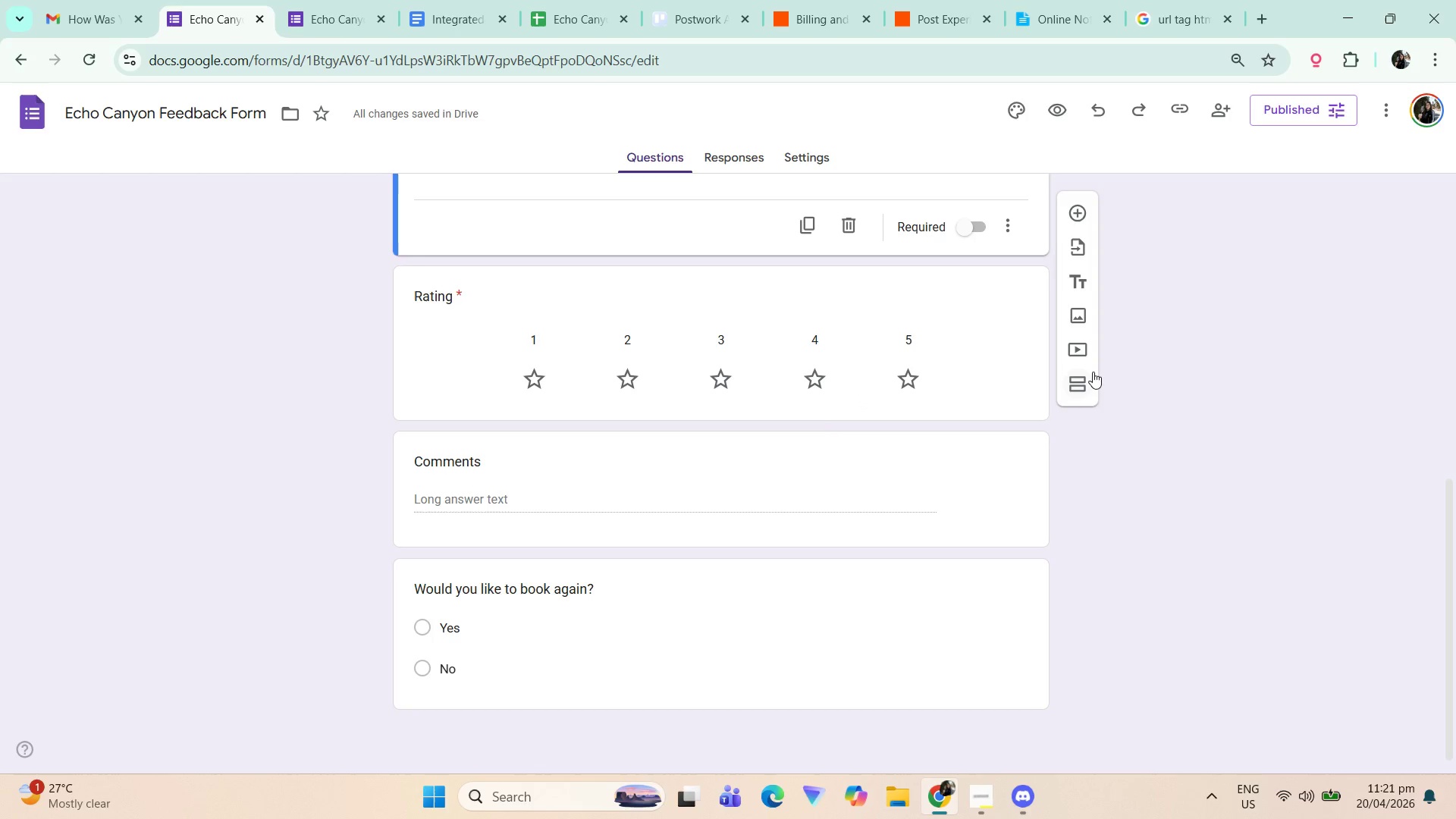 
left_click([979, 798])